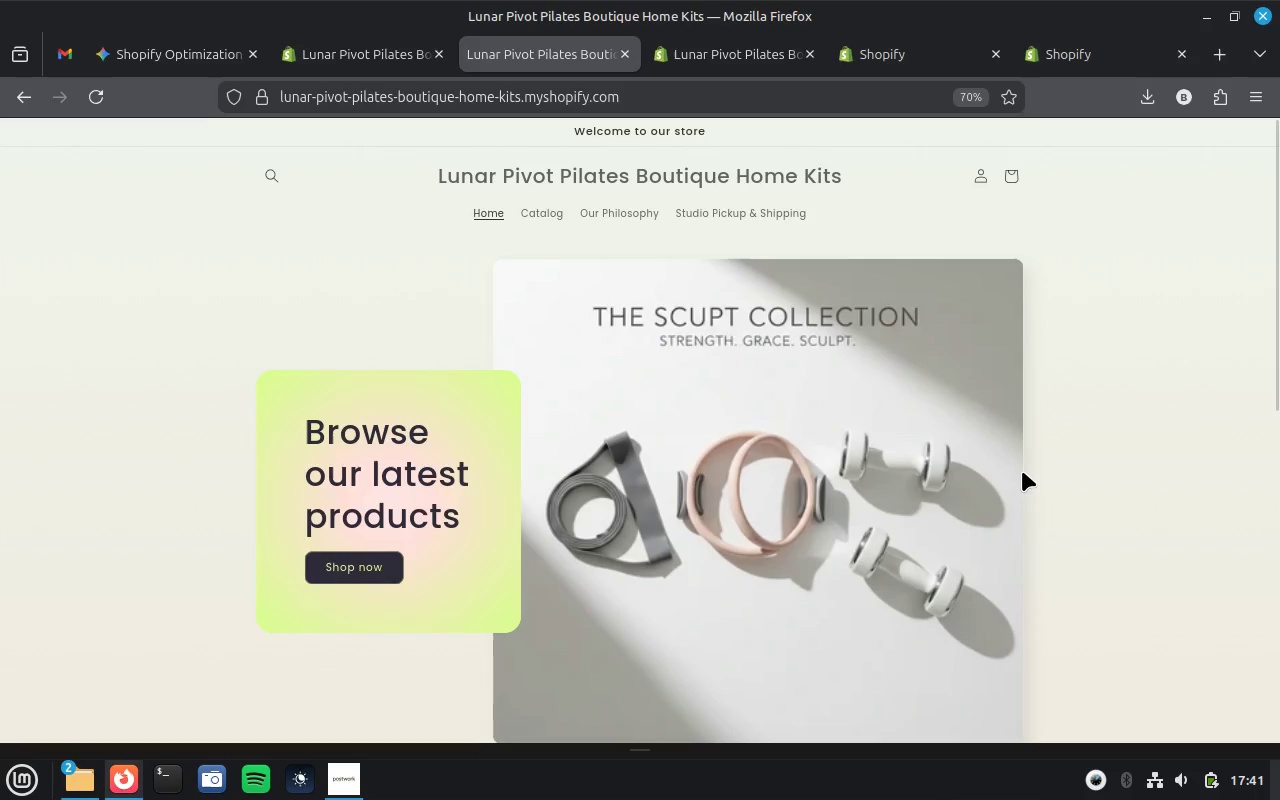 
scroll: coordinate [1022, 471], scroll_direction: down, amount: 9.0
 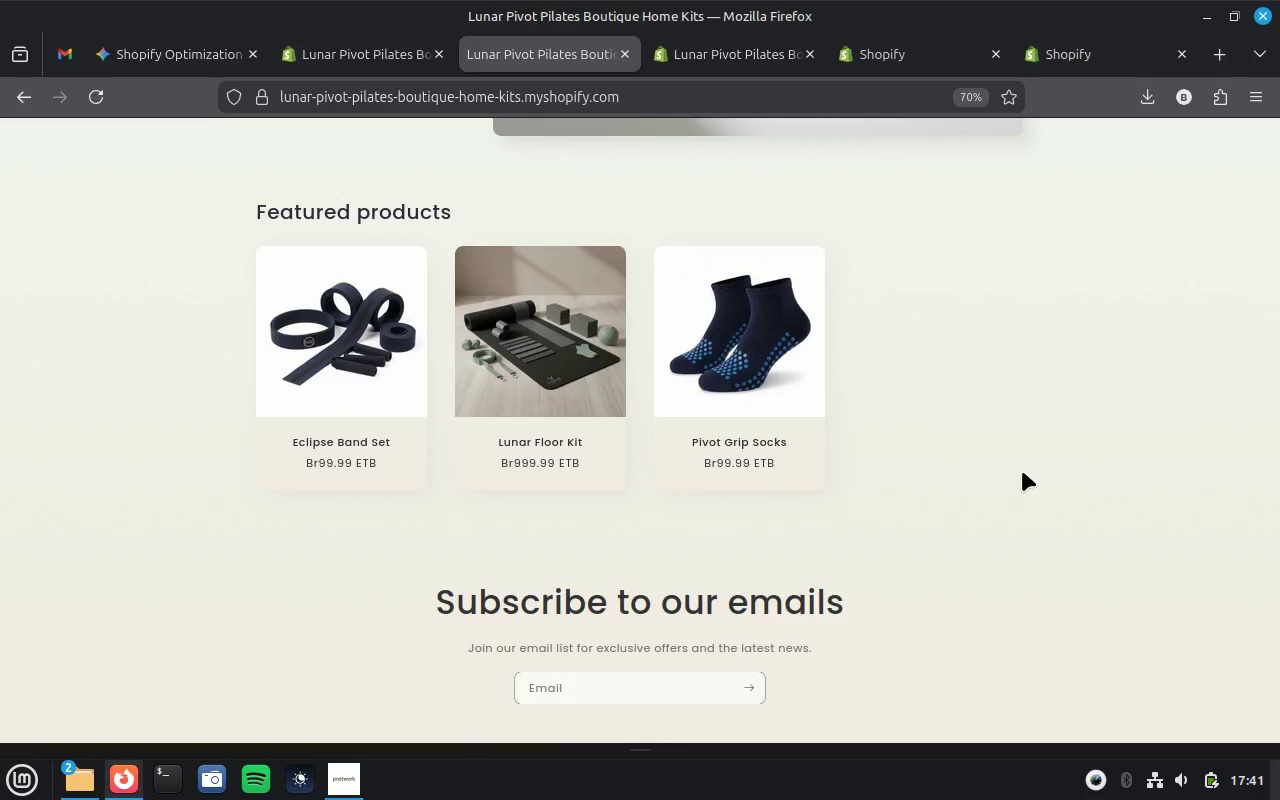 
scroll: coordinate [1022, 471], scroll_direction: up, amount: 11.0
 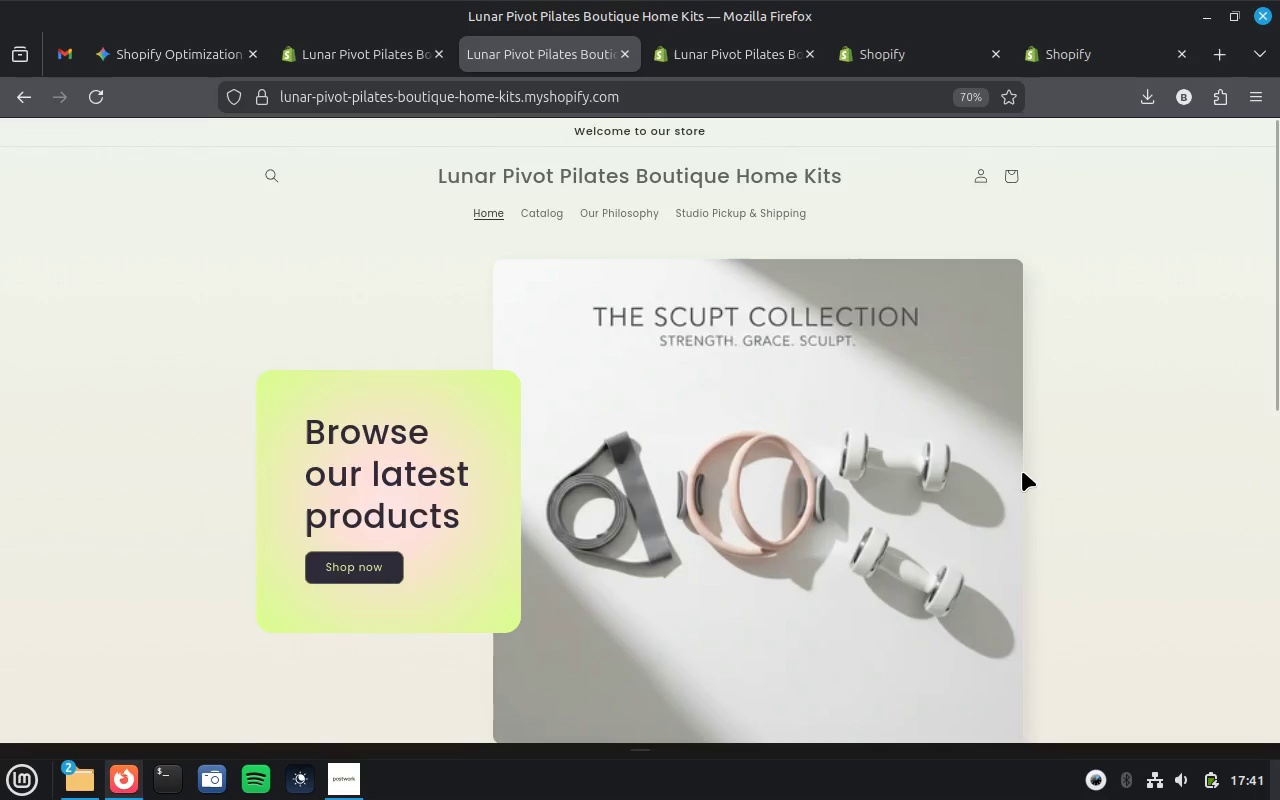 
scroll: coordinate [1022, 471], scroll_direction: down, amount: 10.0
 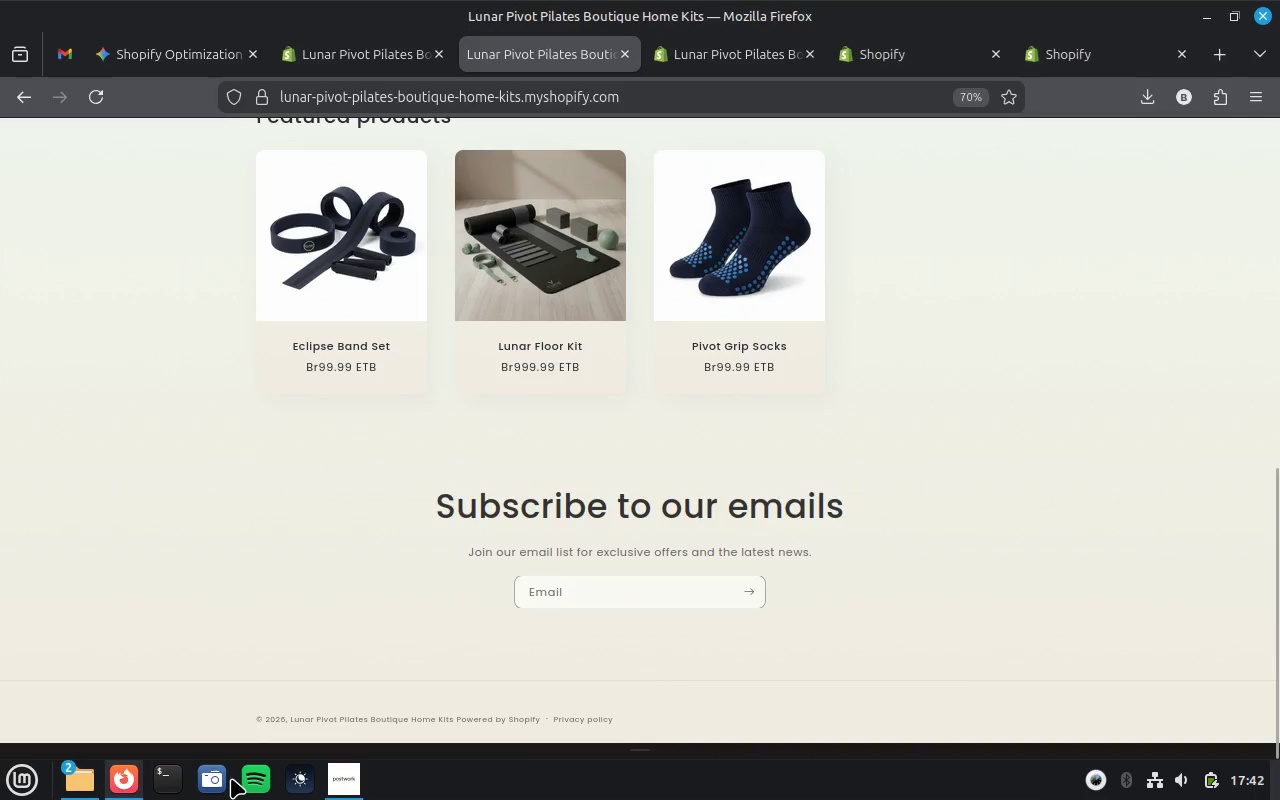 
left_click([222, 777])
 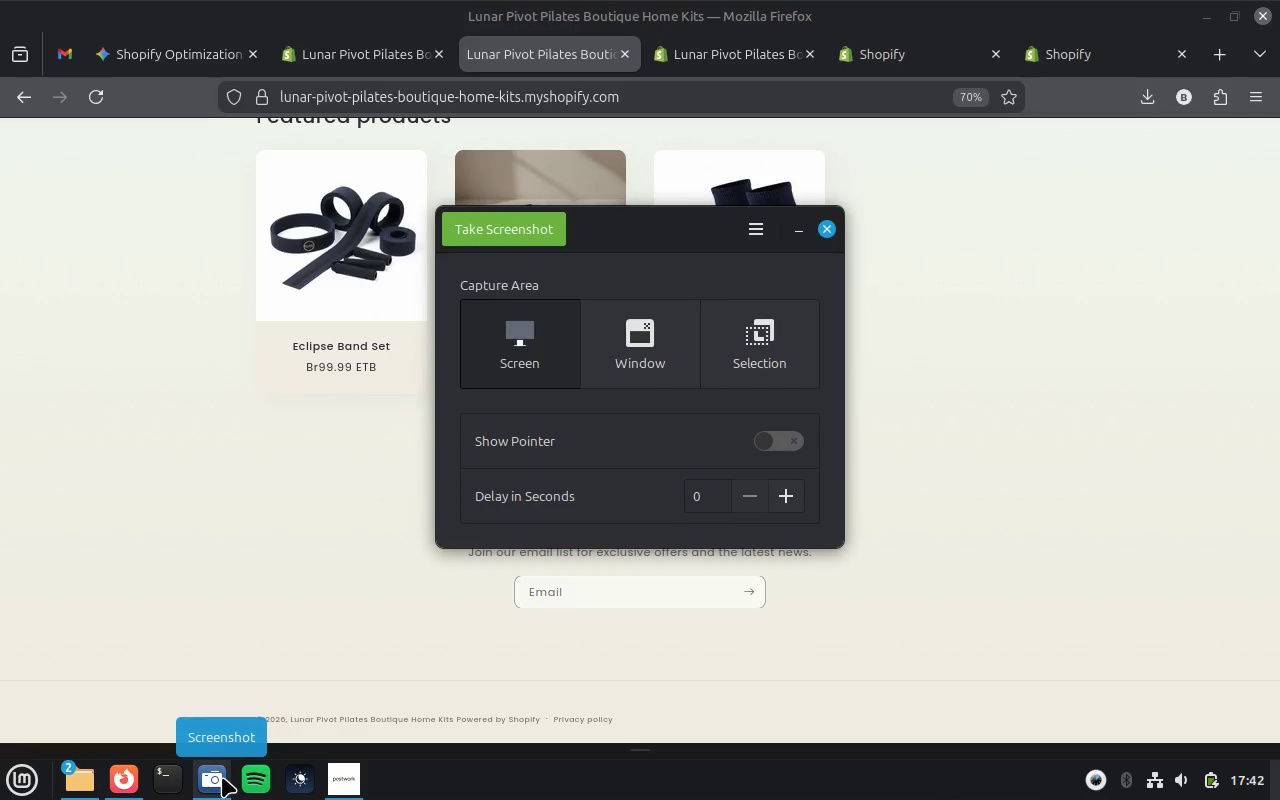 
left_click([619, 364])
 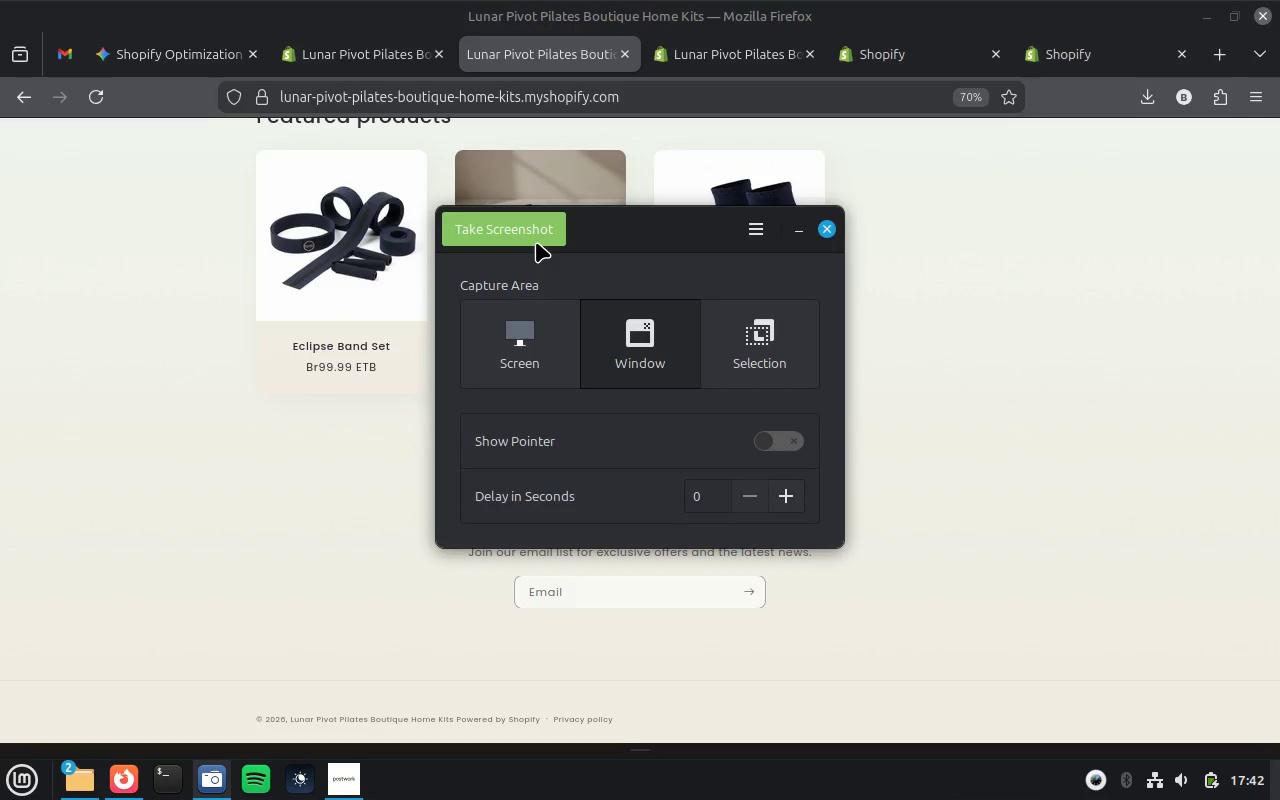 
left_click([536, 242])
 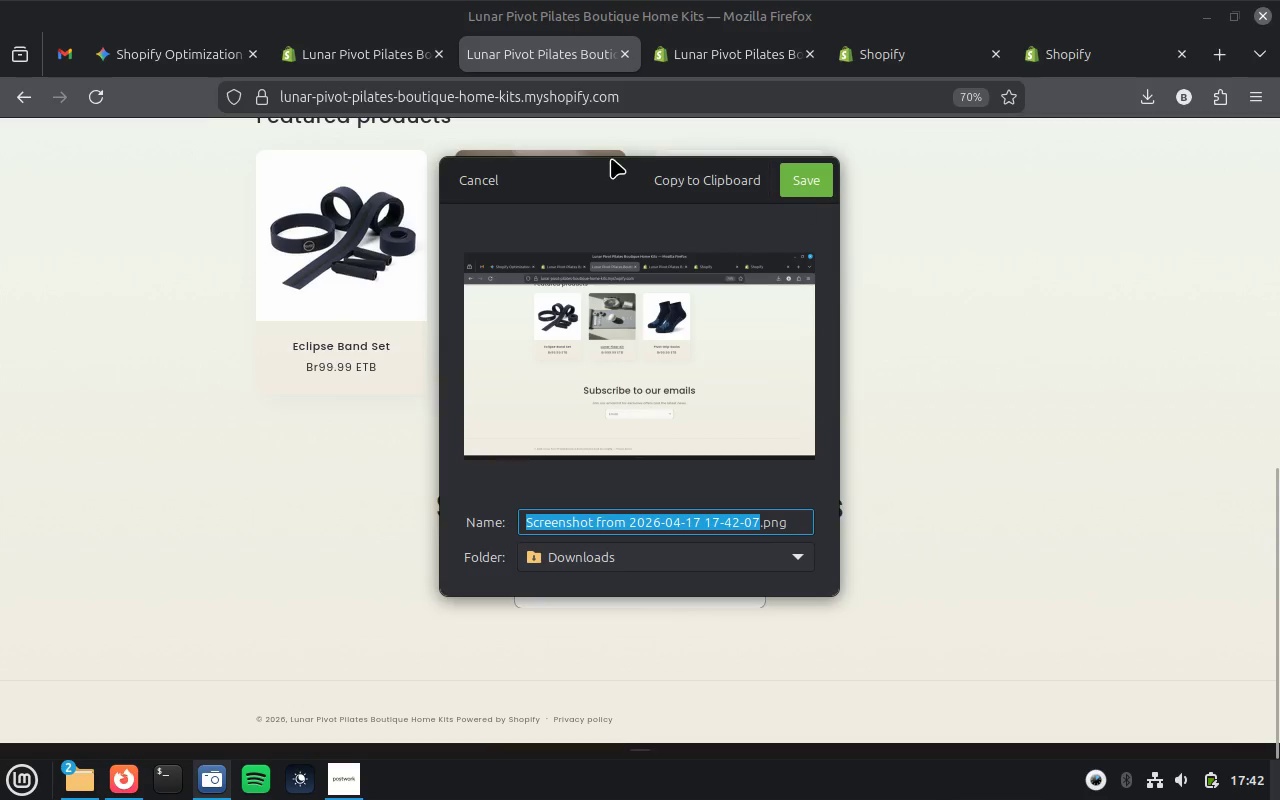 
left_click([488, 186])
 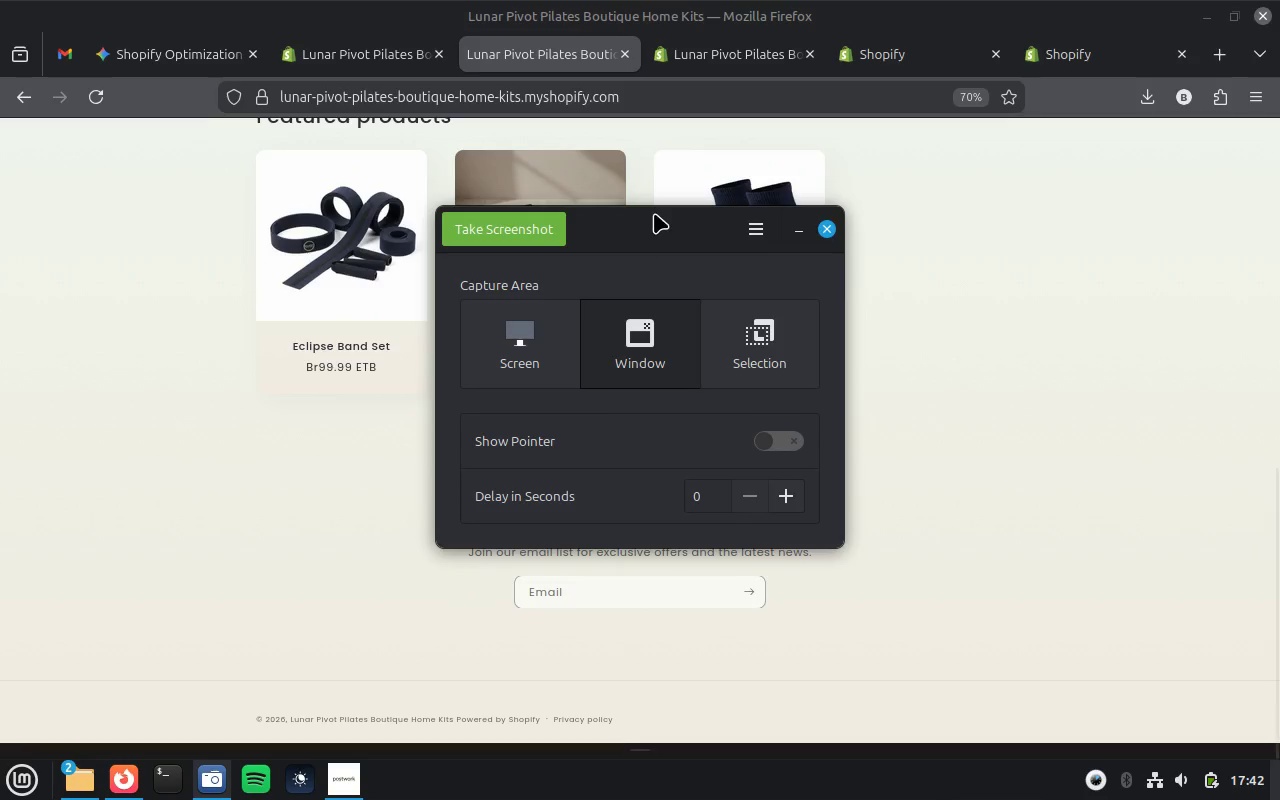 
left_click_drag(start_coordinate=[646, 229], to_coordinate=[729, 427])
 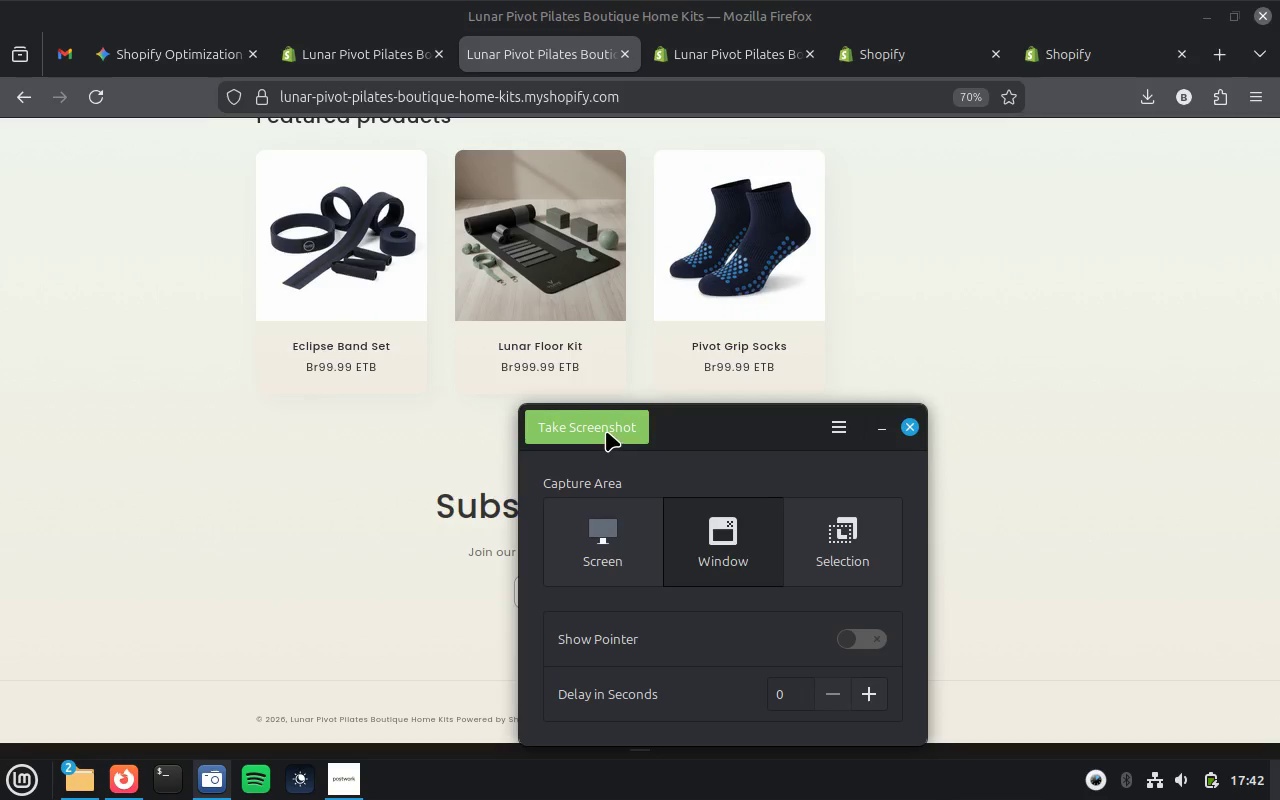 
left_click([606, 431])
 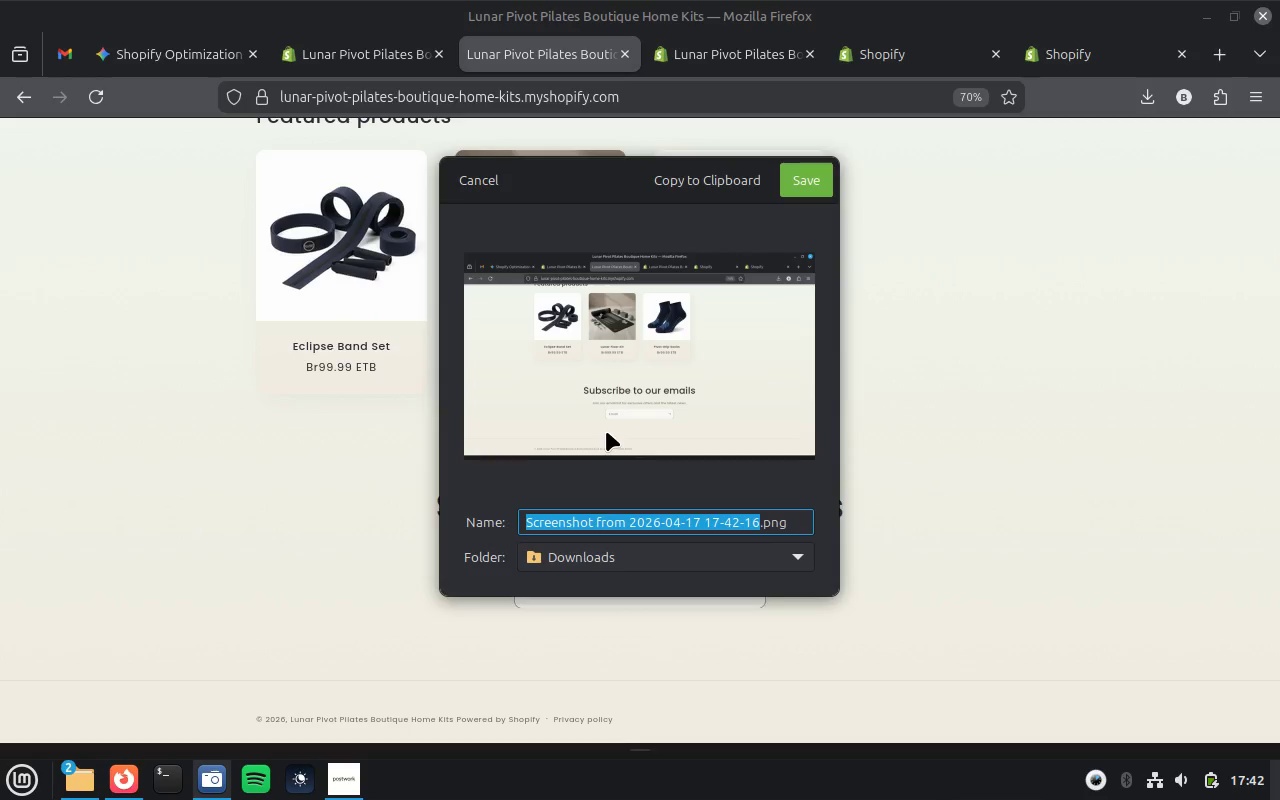 
type(Home page 2)
 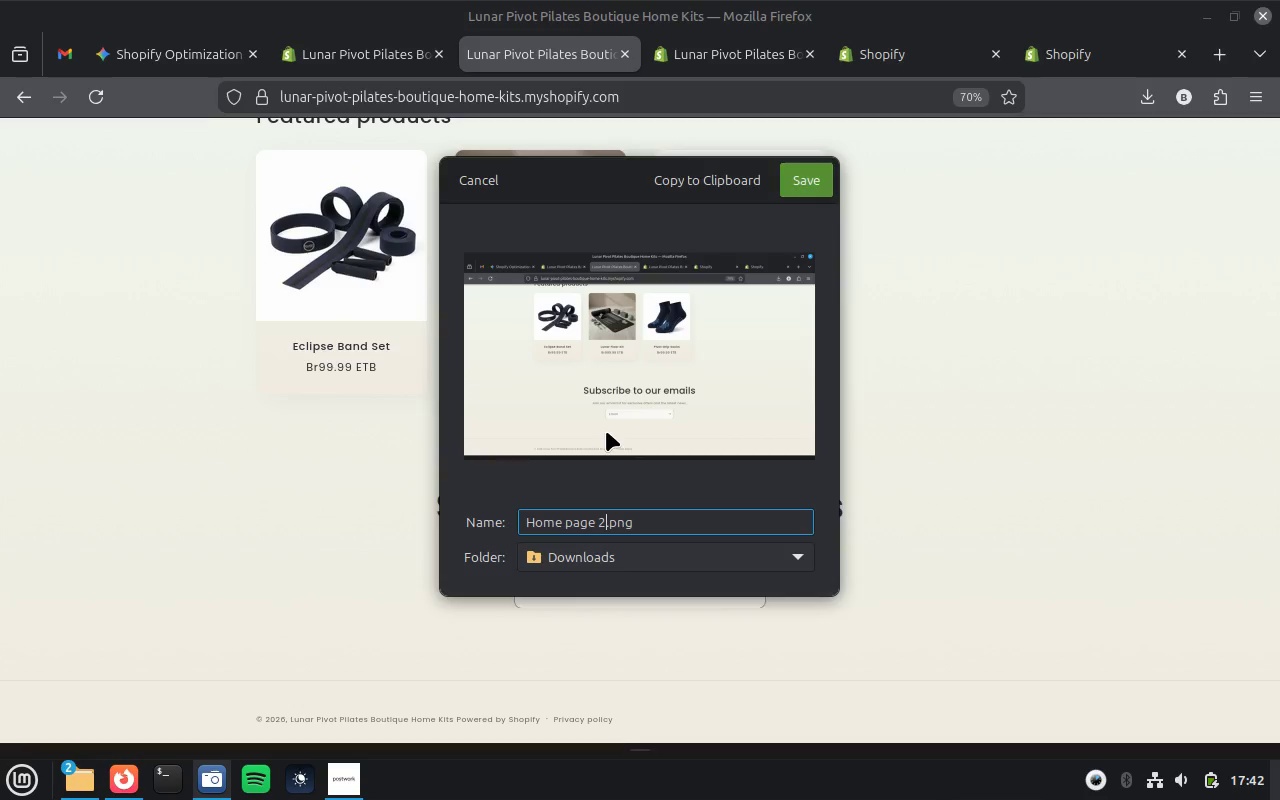 
key(Enter)
 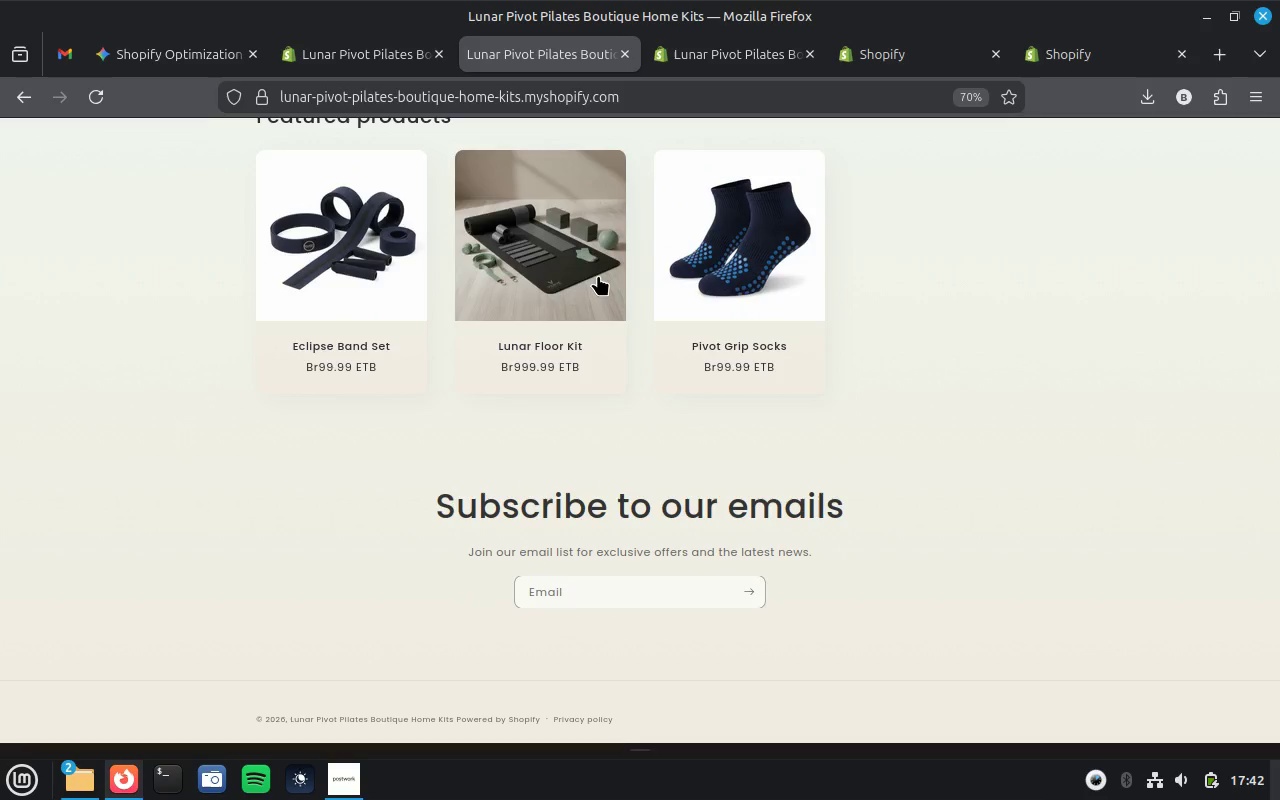 
scroll: coordinate [594, 209], scroll_direction: up, amount: 21.0
 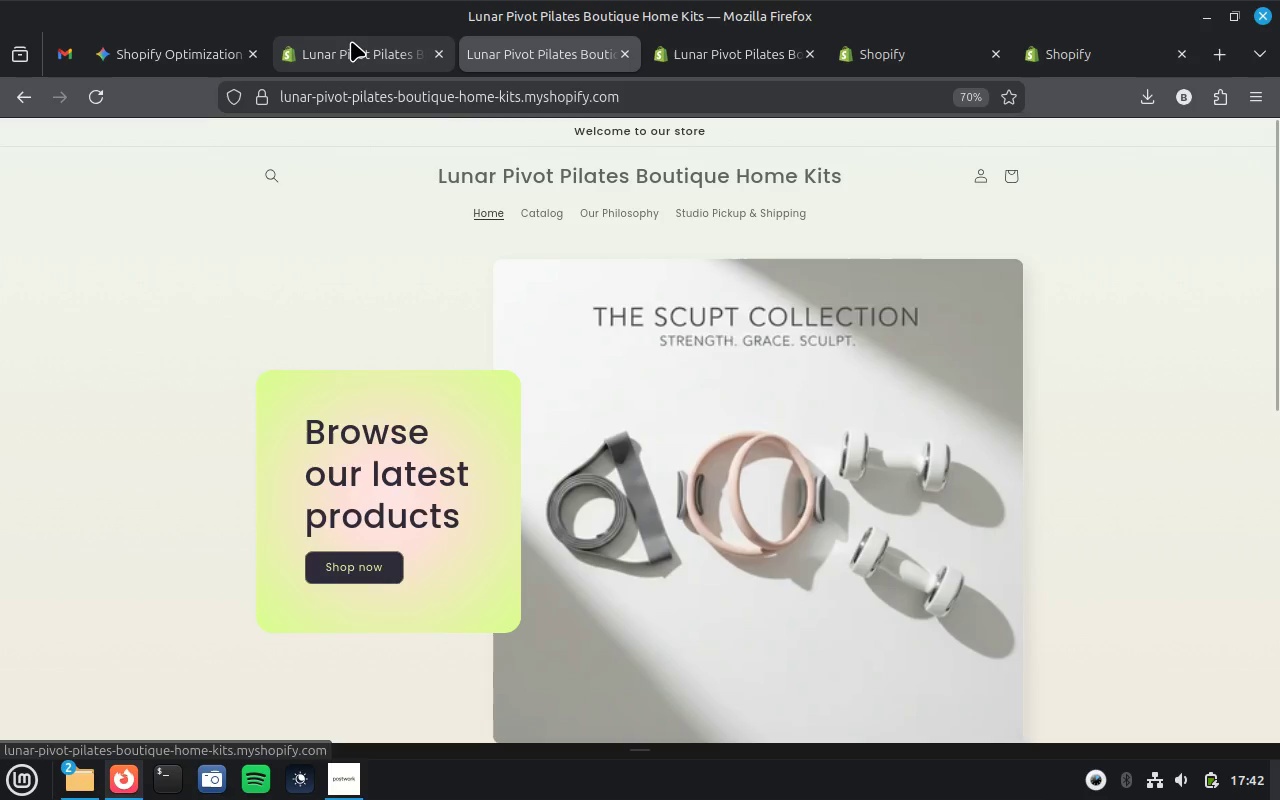 
left_click([351, 41])
 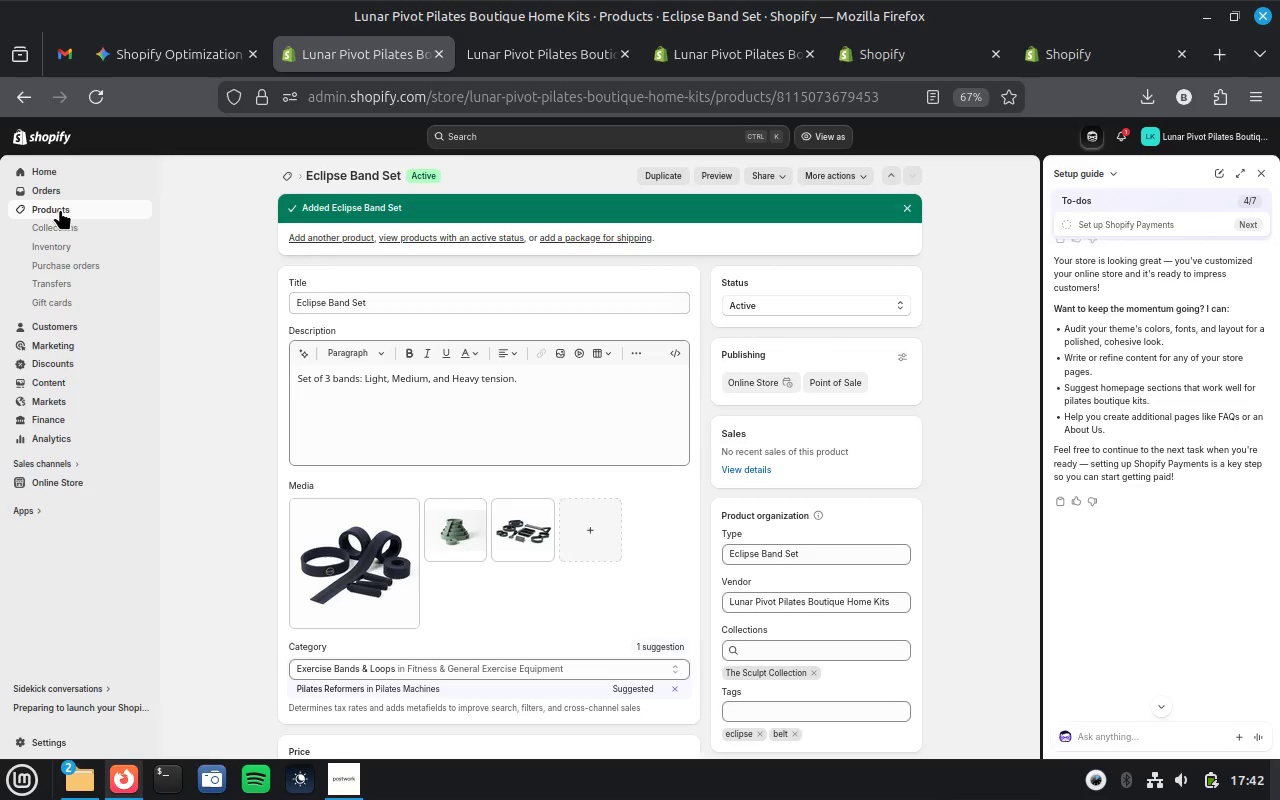 
left_click([59, 209])
 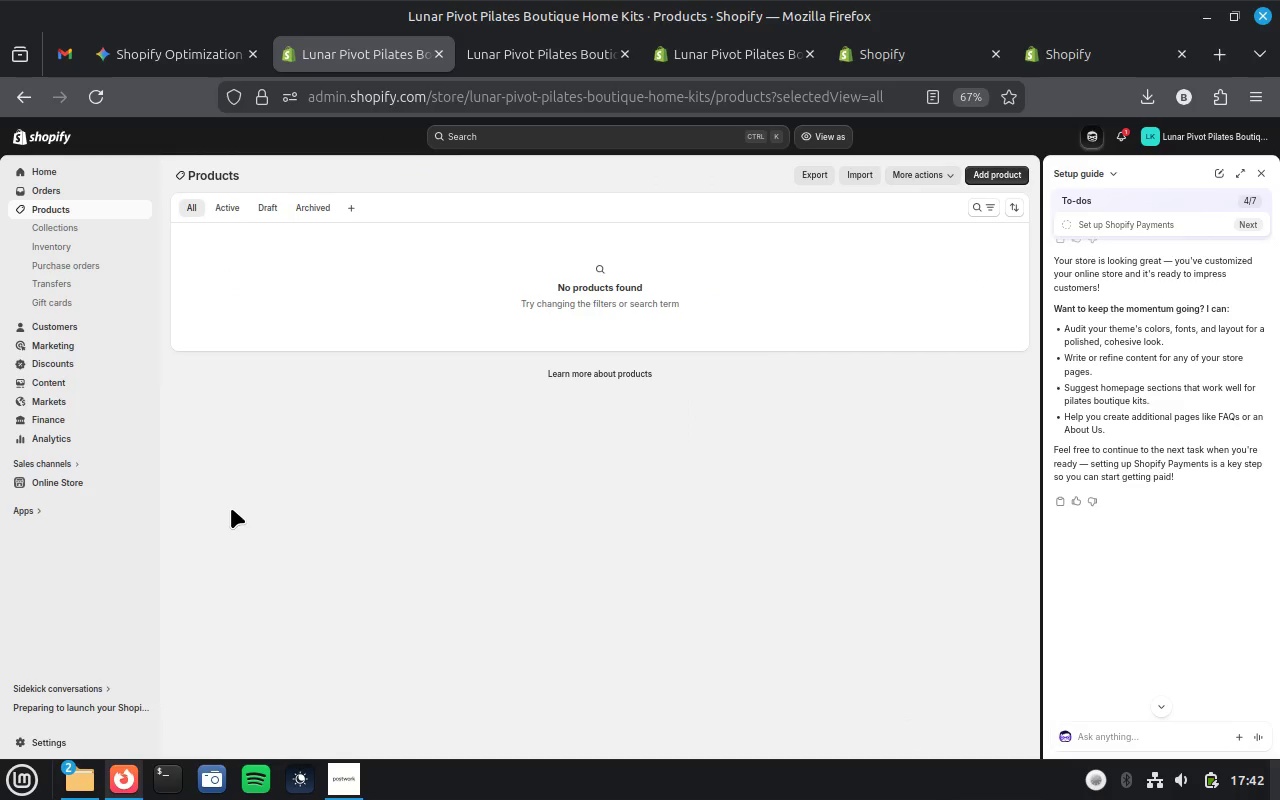 
wait(24.1)
 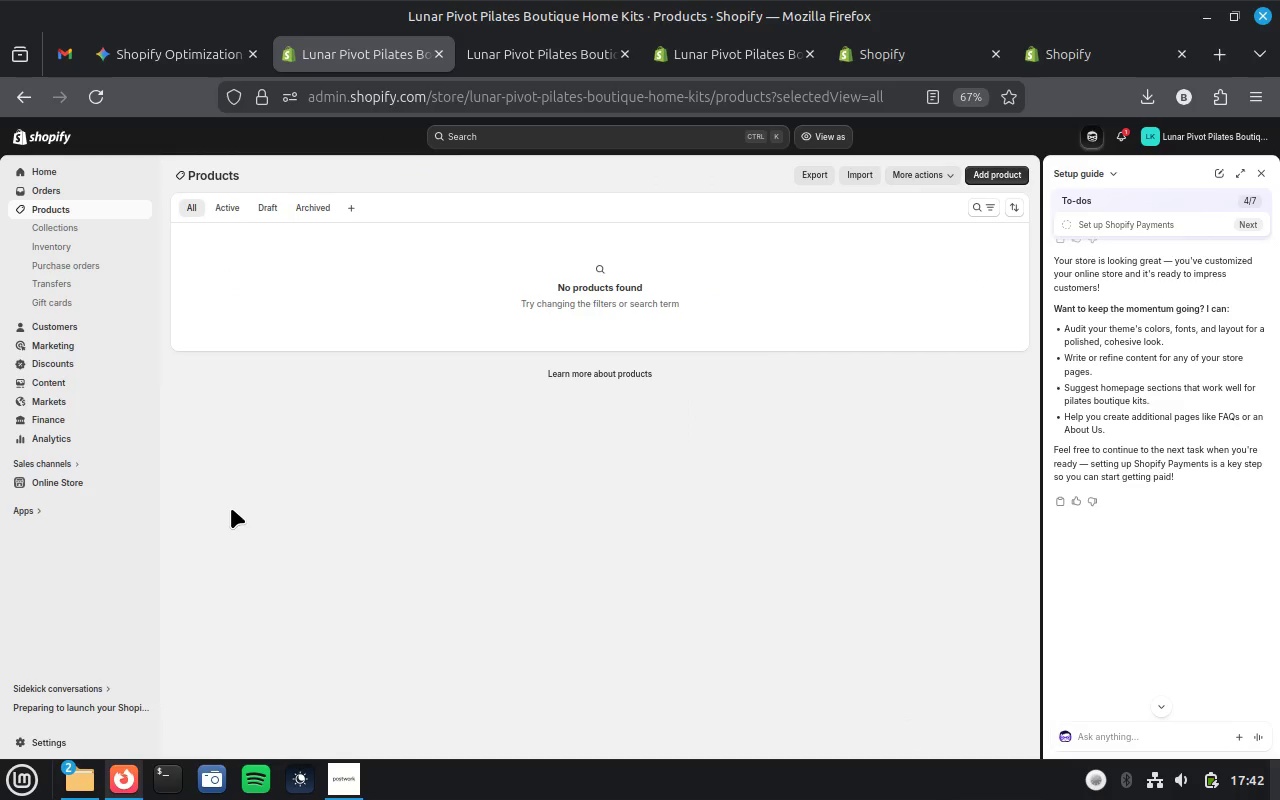 
left_click([231, 207])
 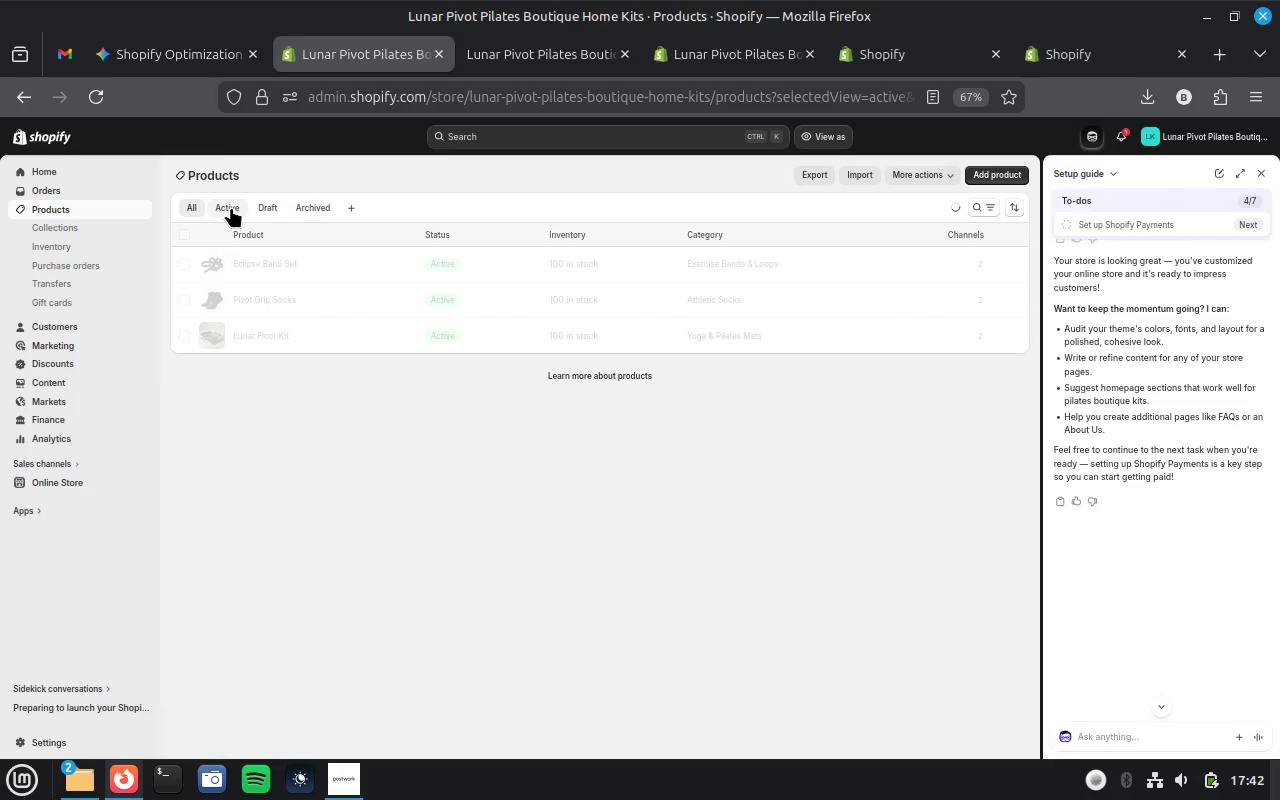 
wait(12.93)
 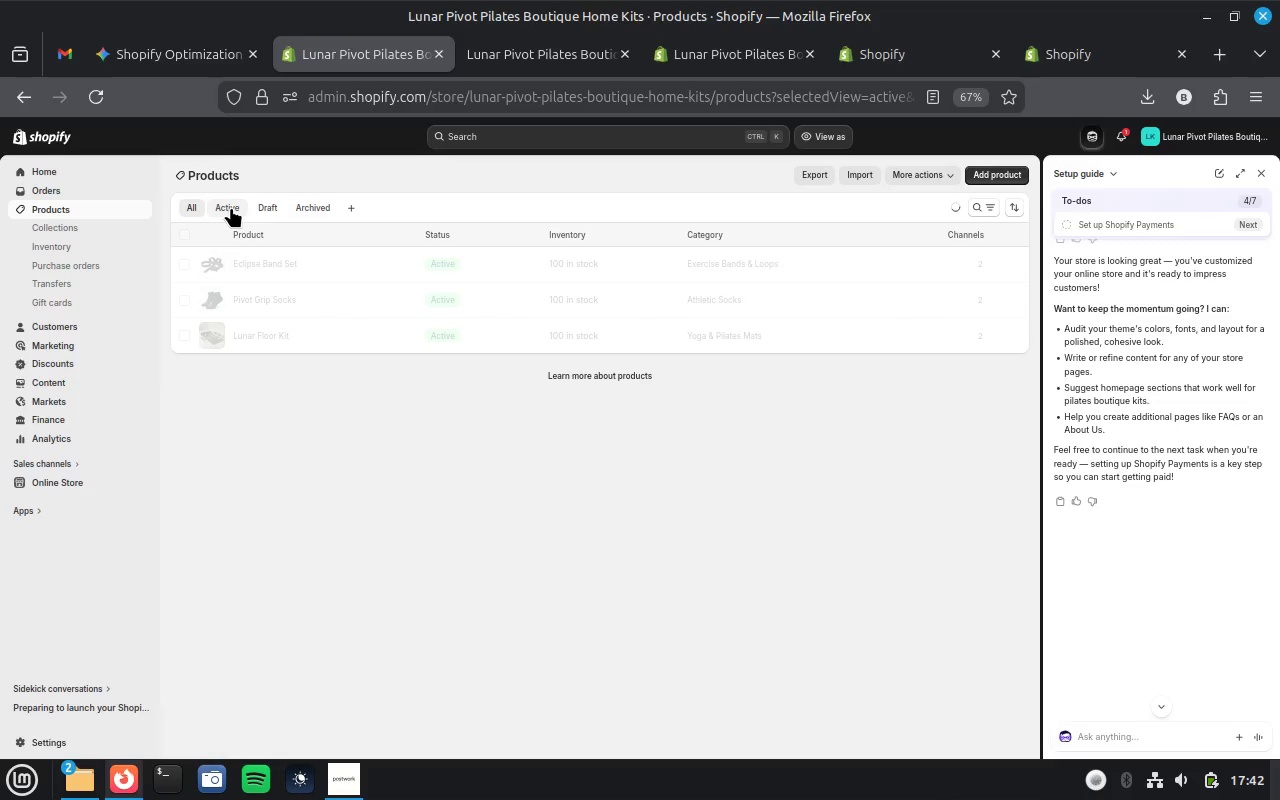 
left_click([815, 178])
 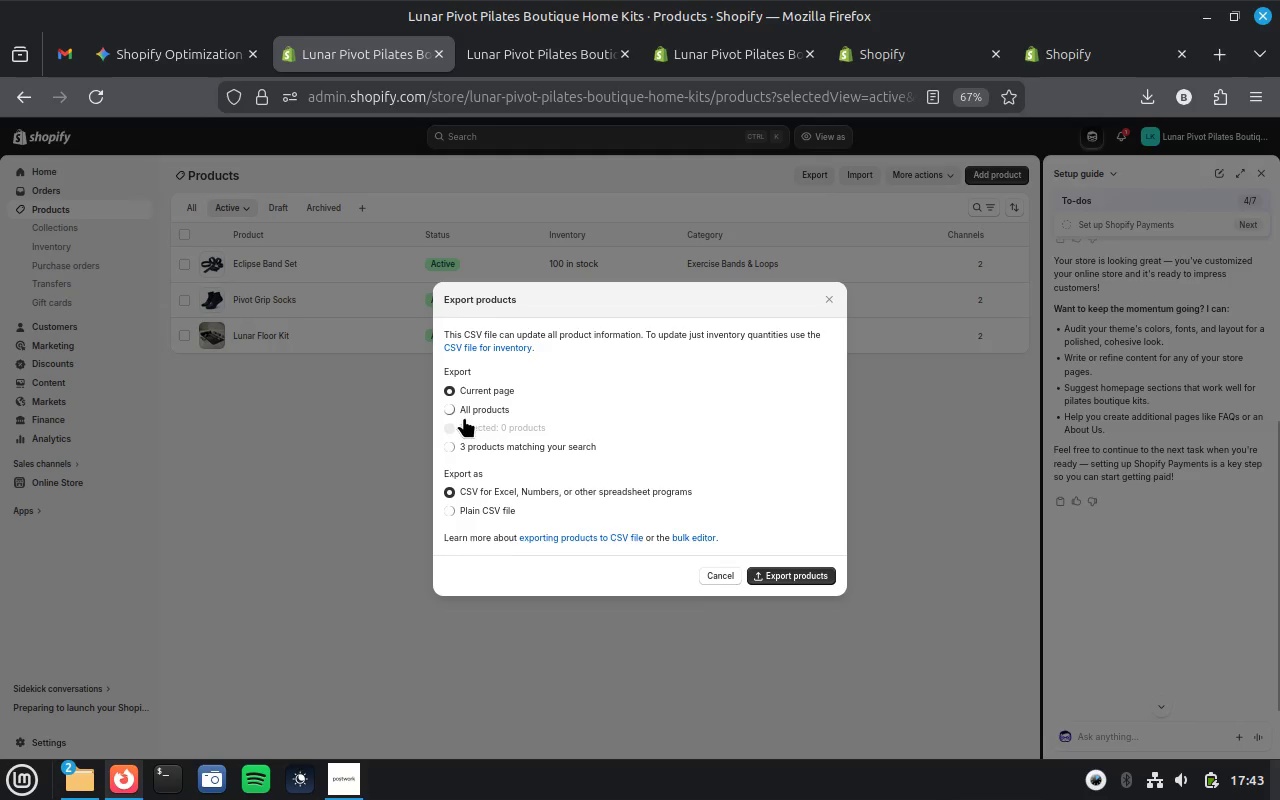 
left_click([475, 409])
 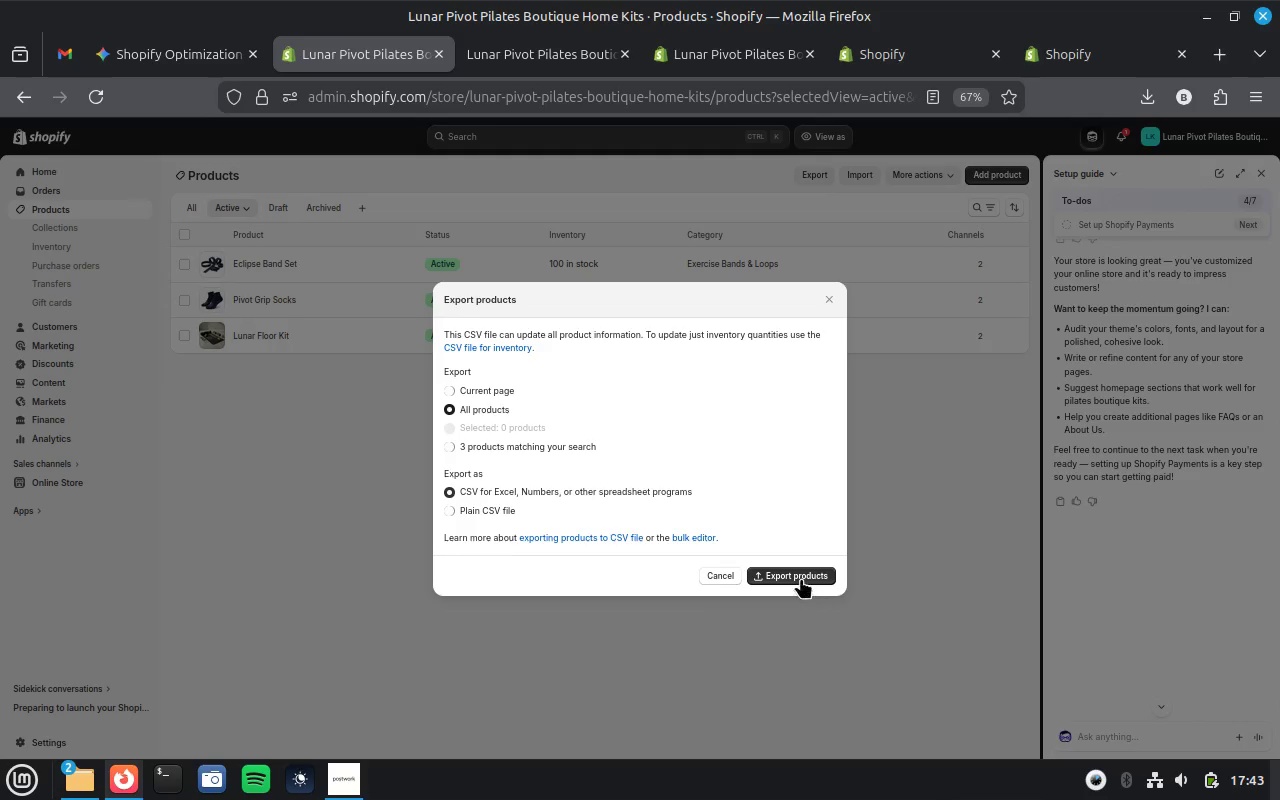 
left_click([800, 577])
 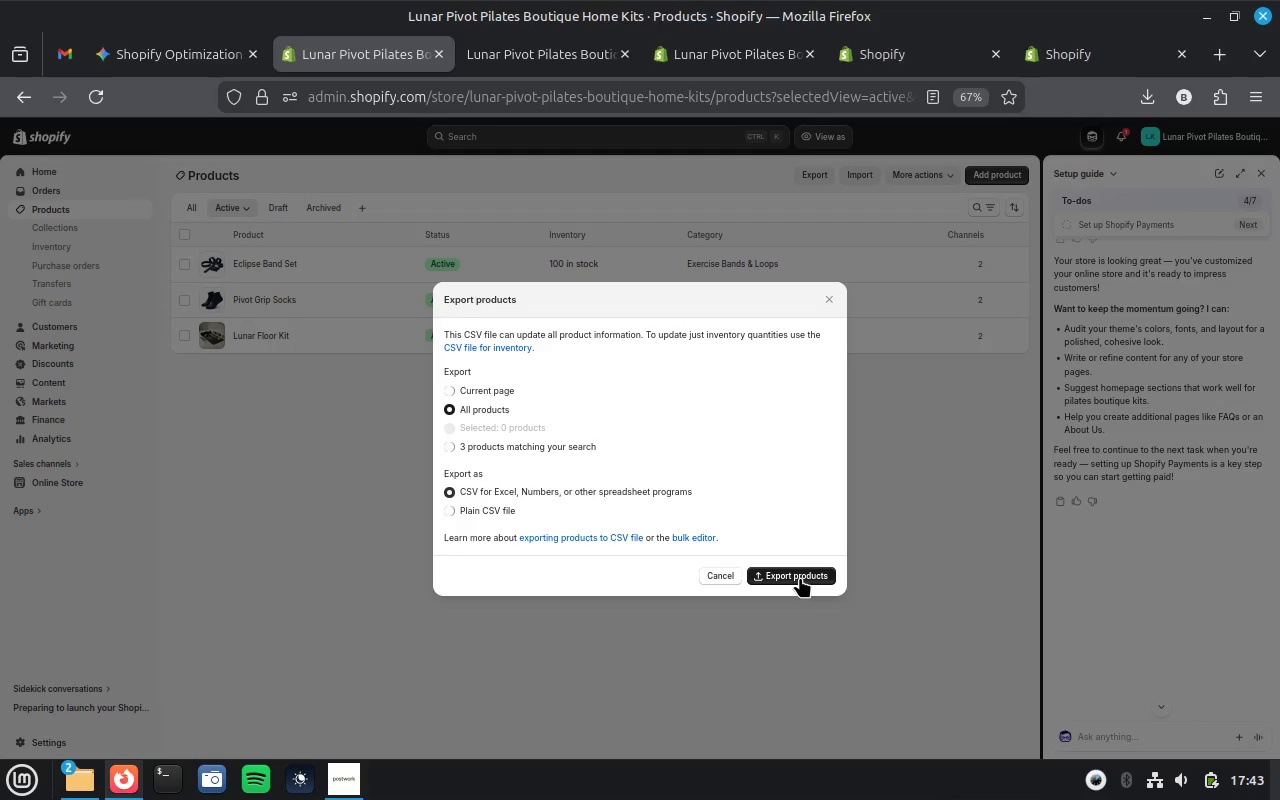 
wait(8.96)
 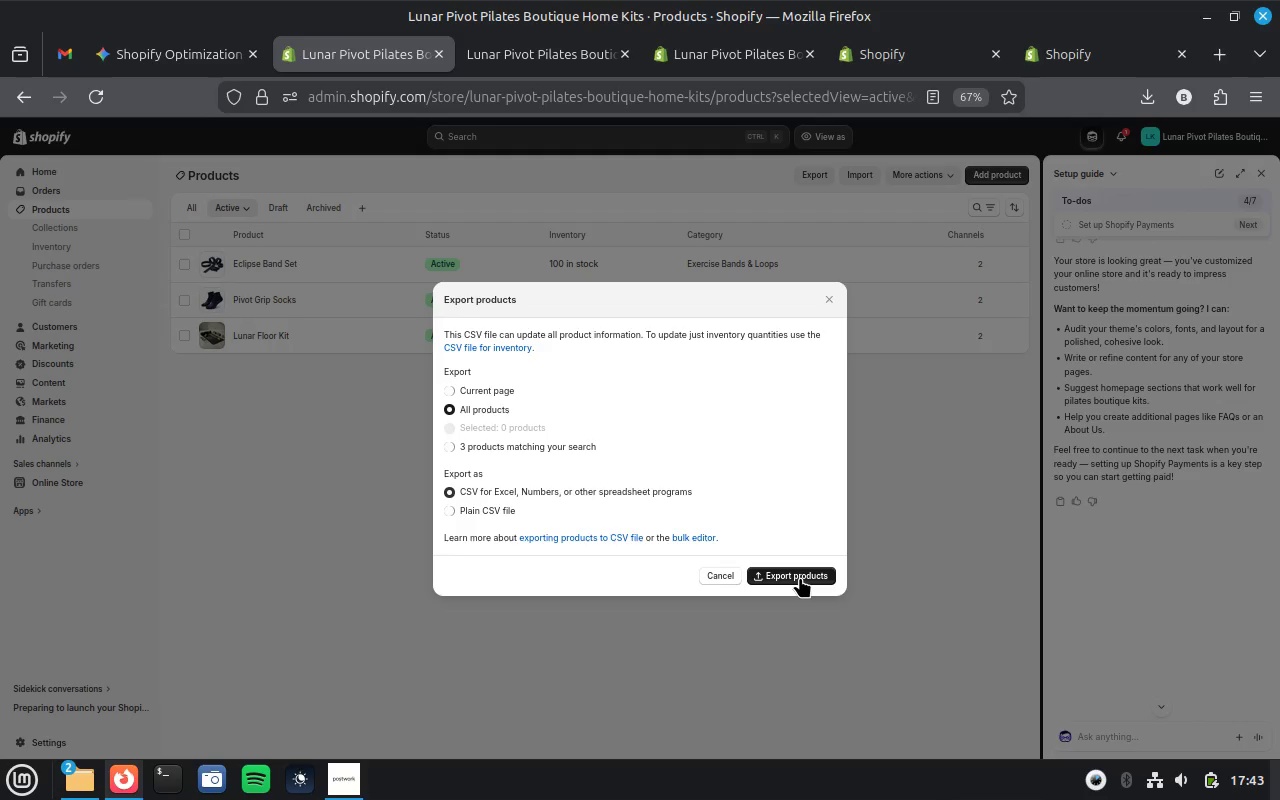 
left_click([343, 781])